 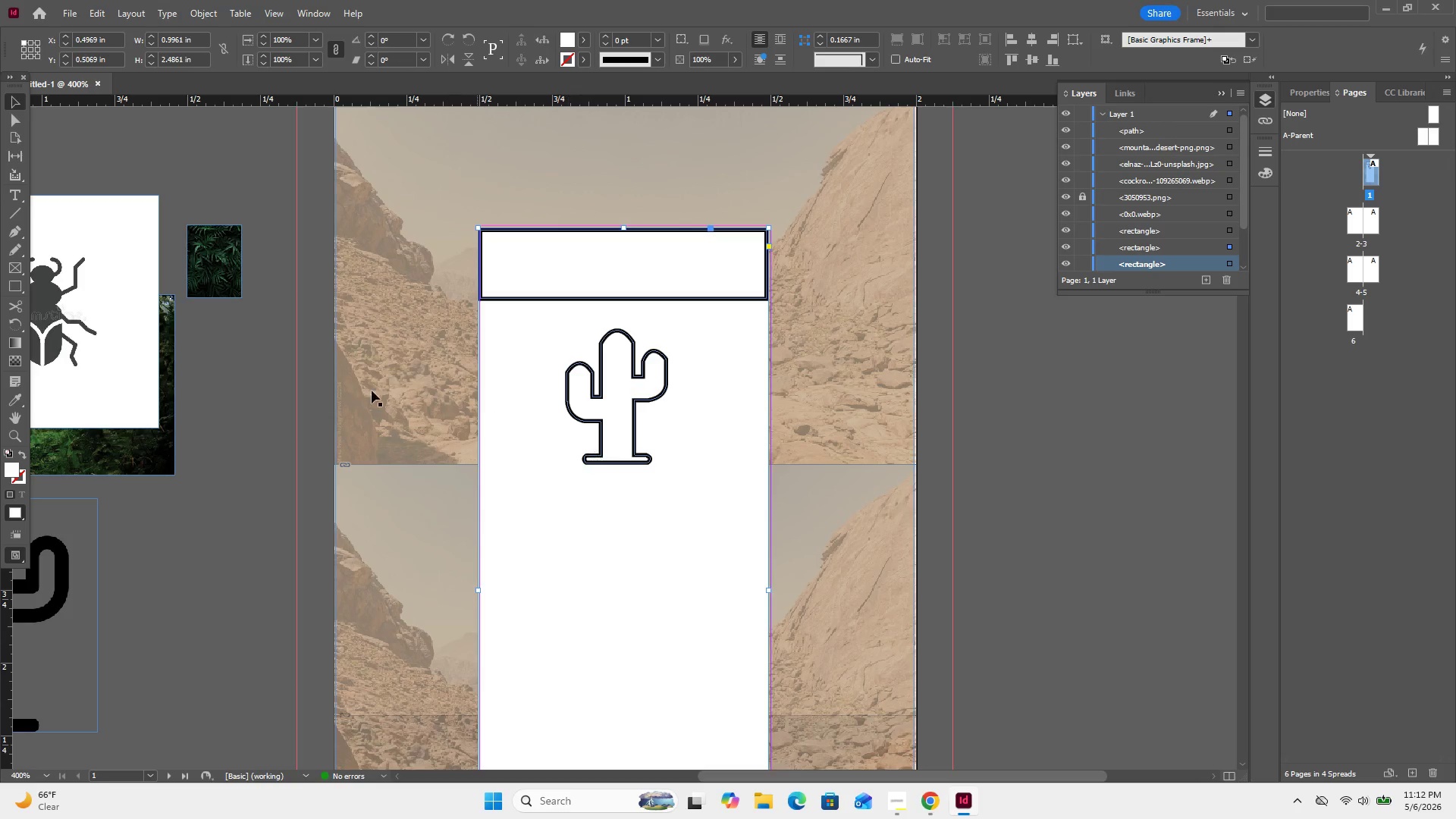 
left_click([10, 212])
 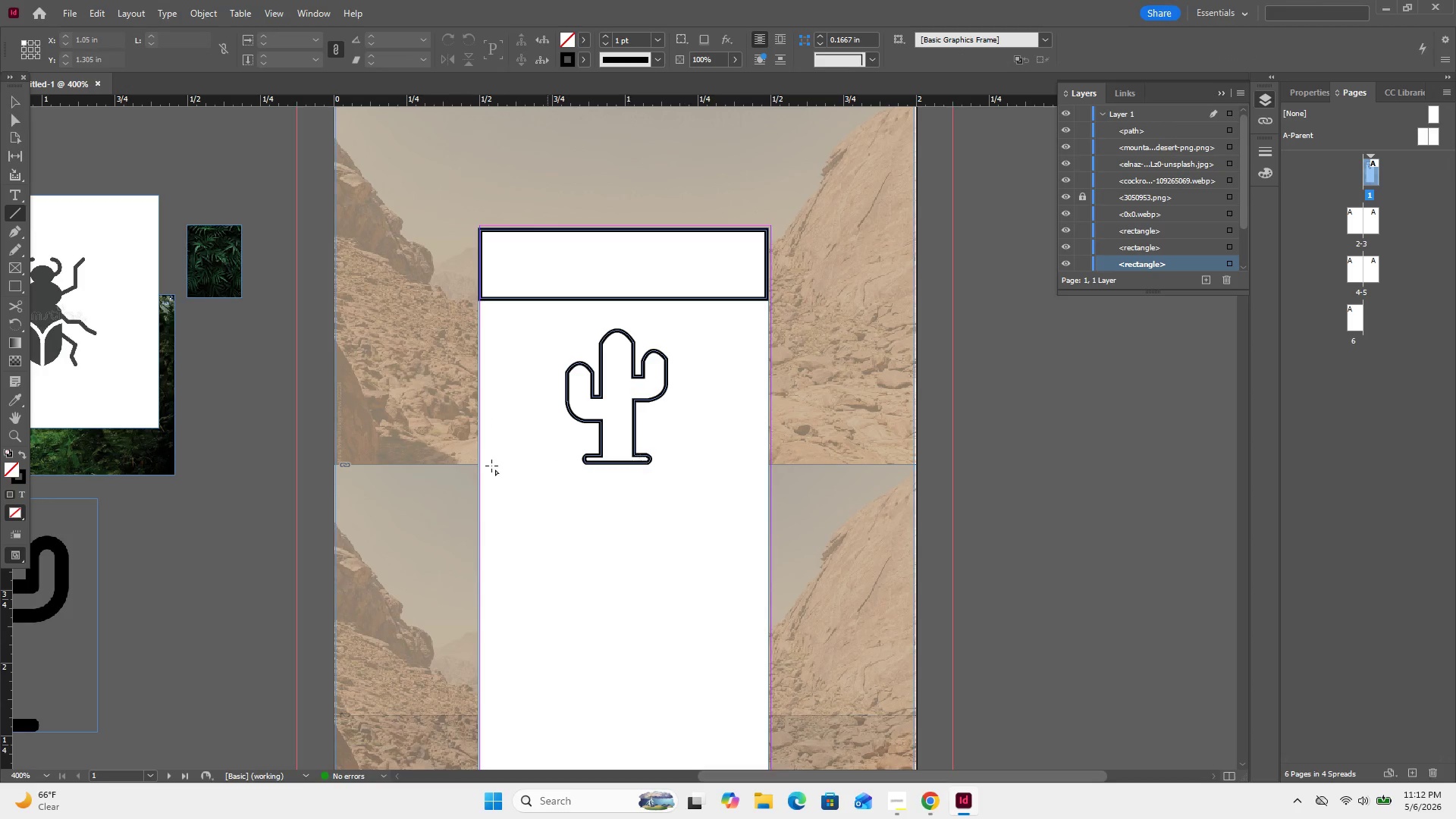 
left_click_drag(start_coordinate=[512, 470], to_coordinate=[736, 472])
 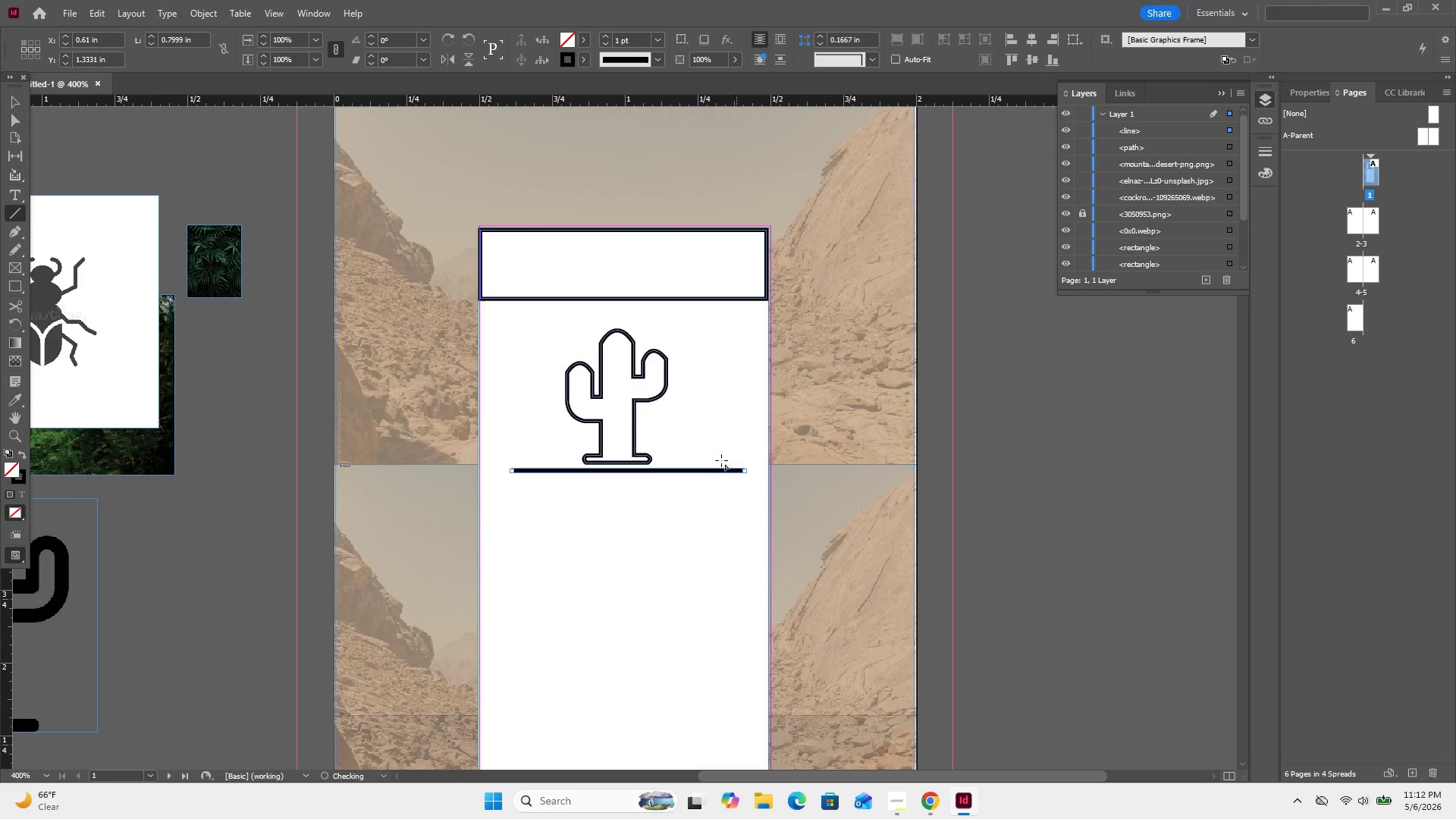 
hold_key(key=ShiftRight, duration=0.81)
 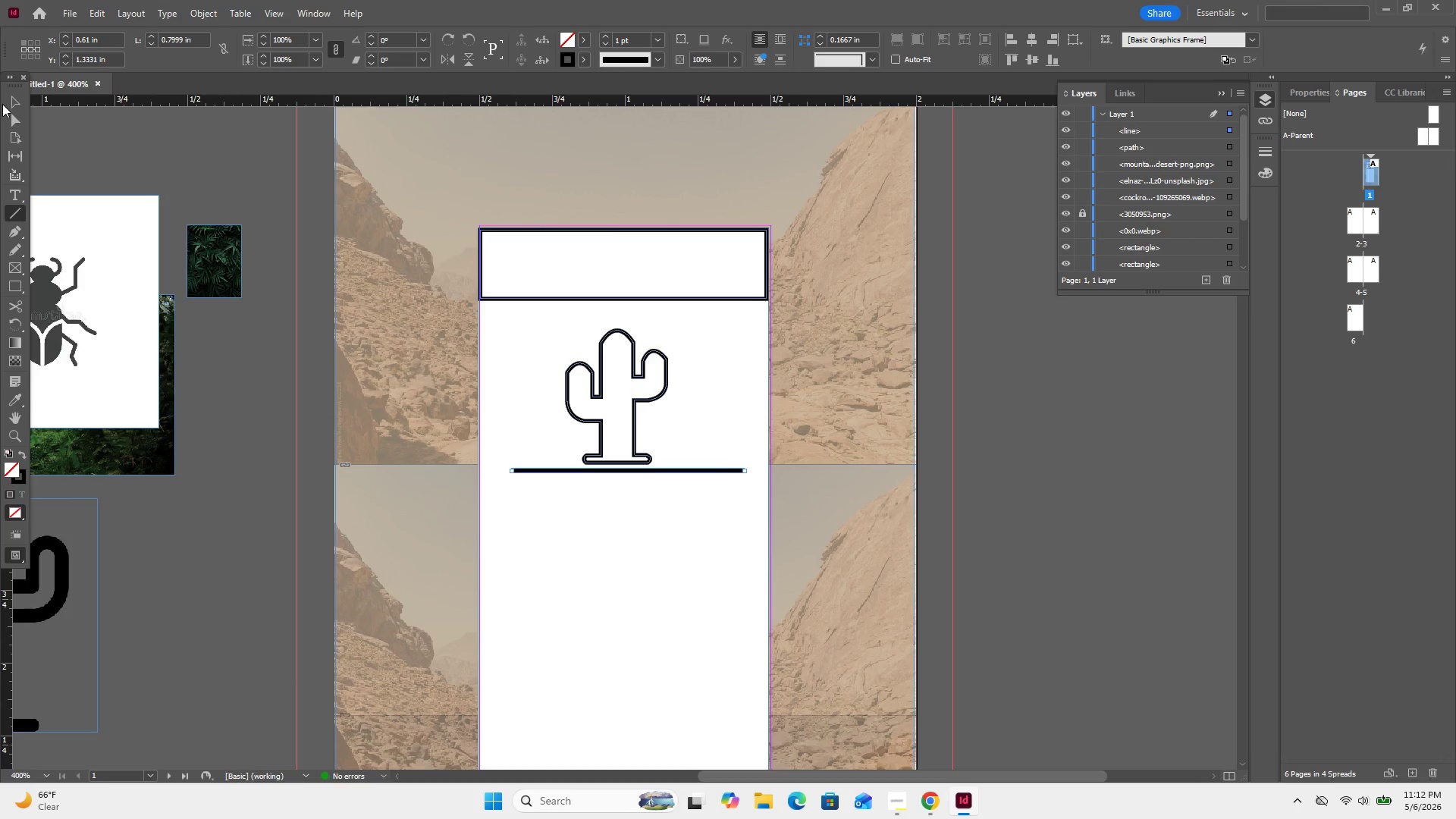 
double_click([11, 99])
 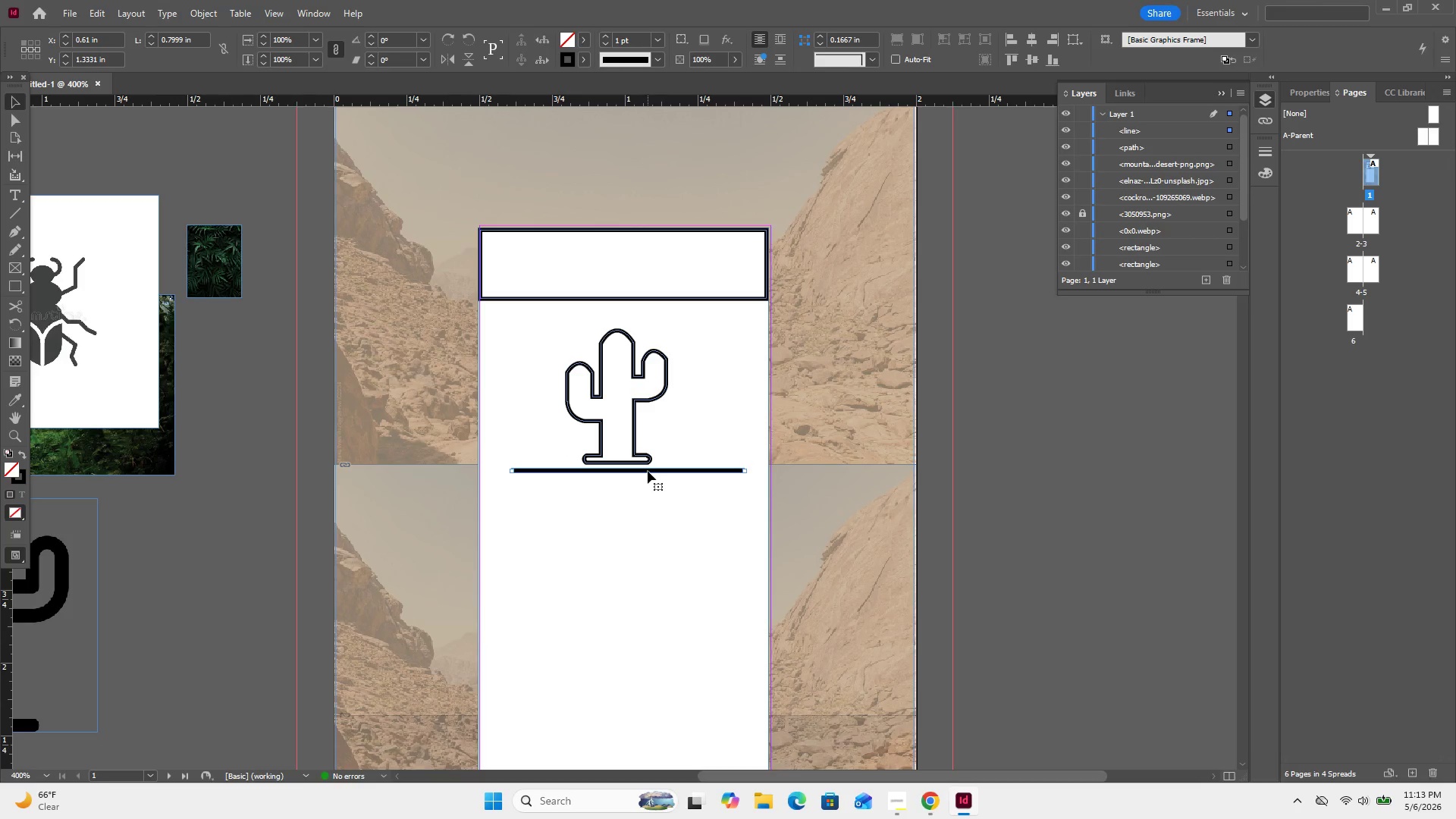 
left_click_drag(start_coordinate=[669, 444], to_coordinate=[620, 444])
 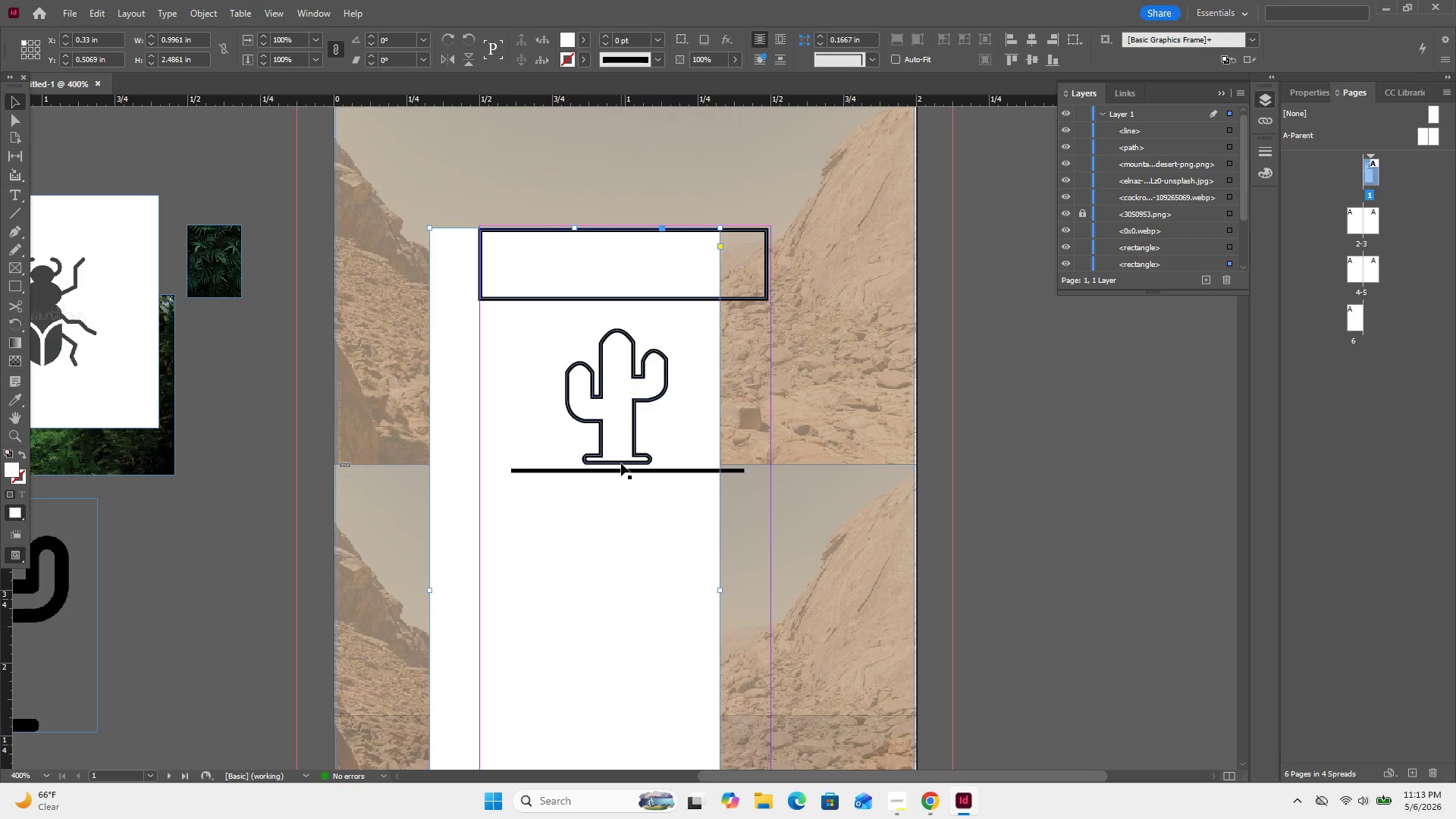 
key(Control+Z)
 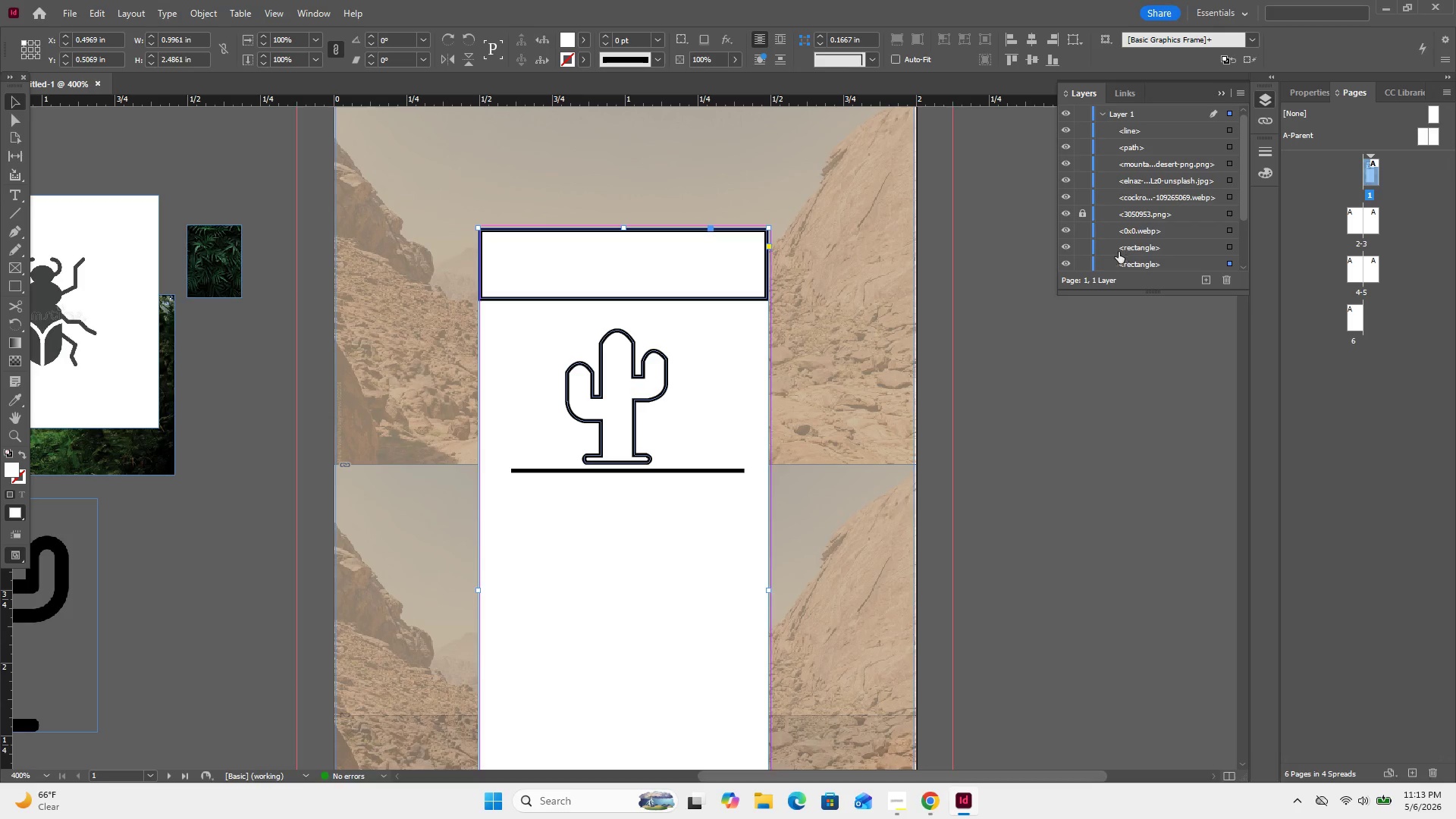 
left_click([1087, 266])
 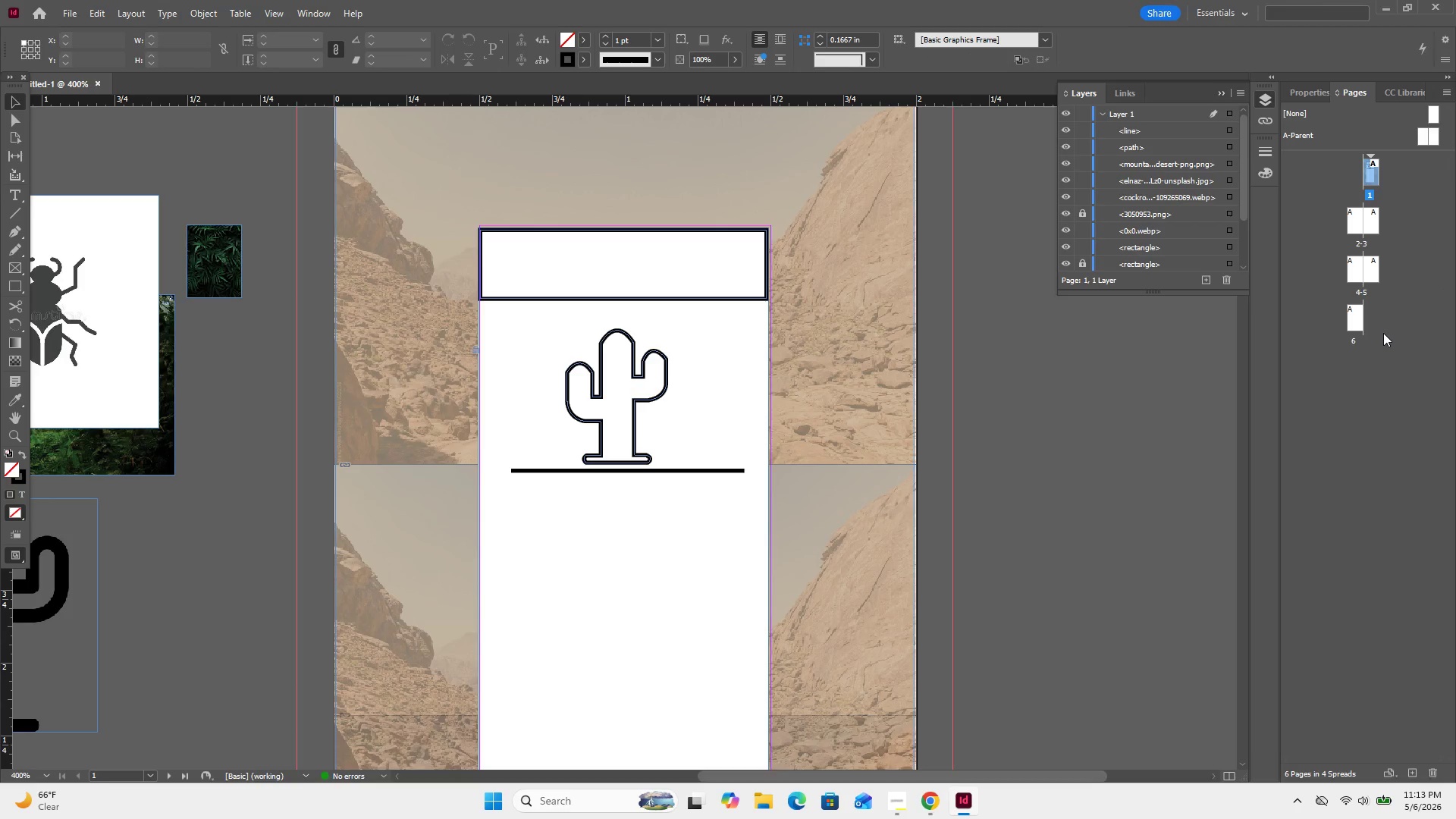 
wait(8.8)
 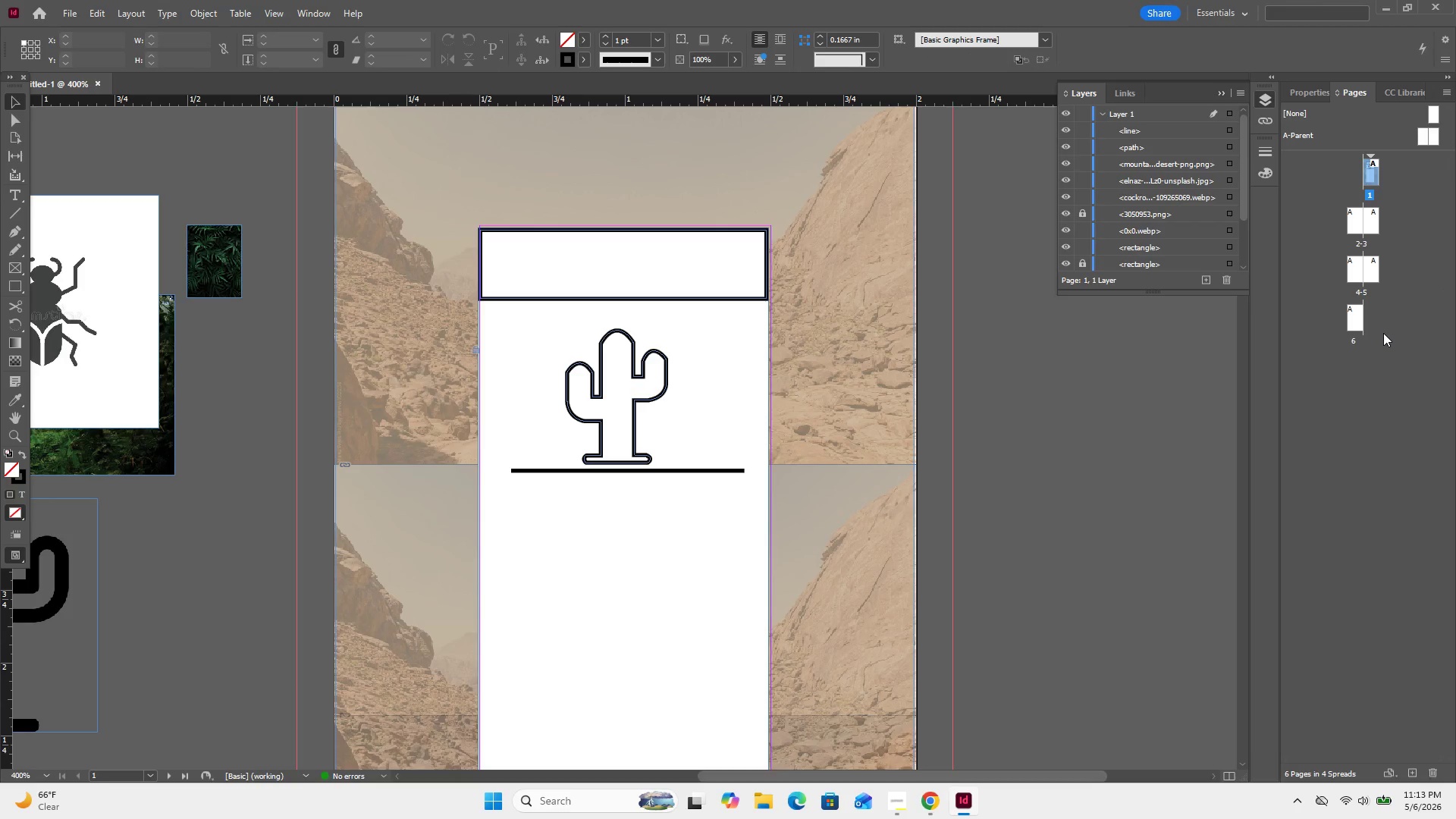 
left_click([637, 407])
 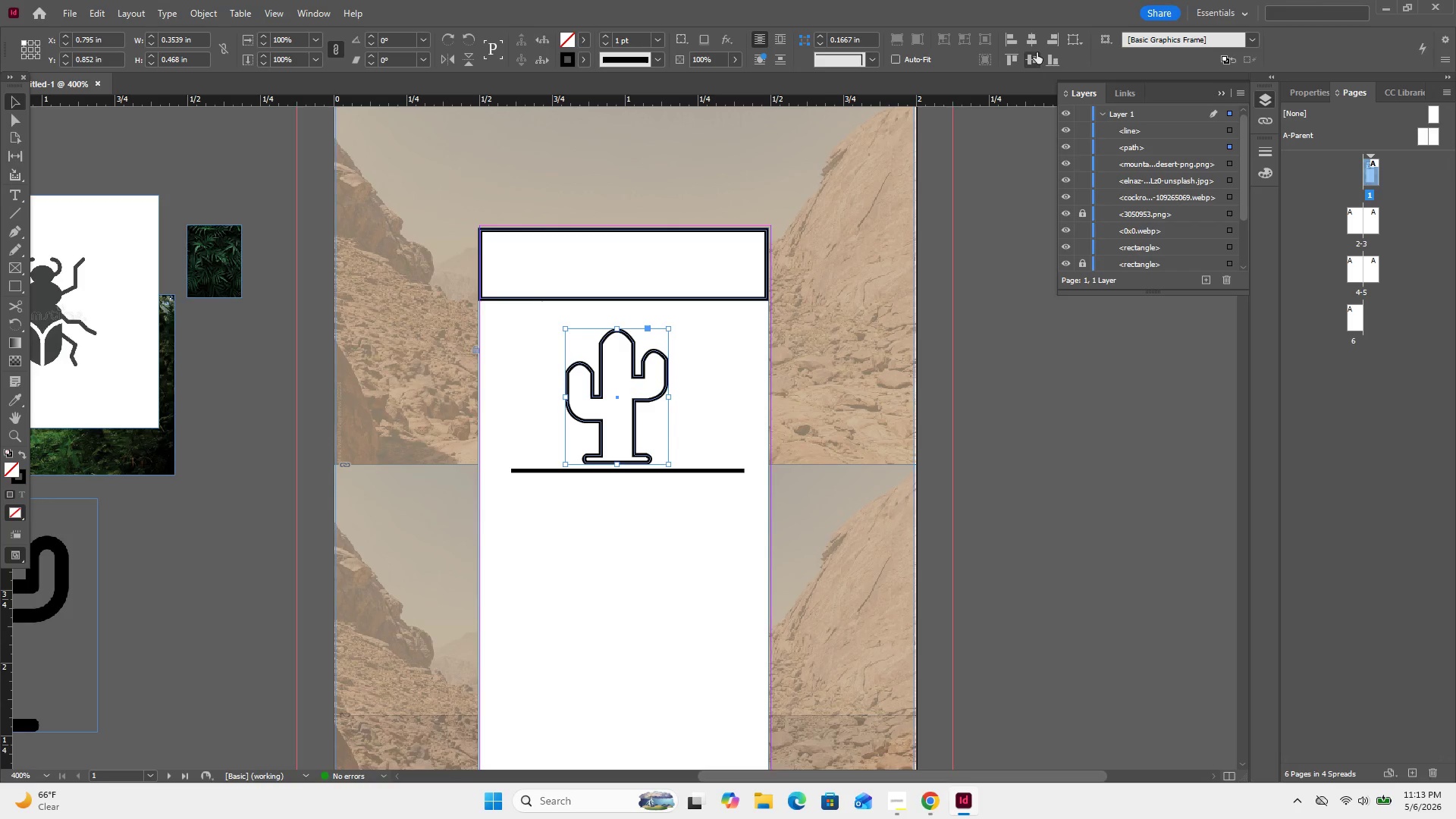 
left_click([1032, 34])
 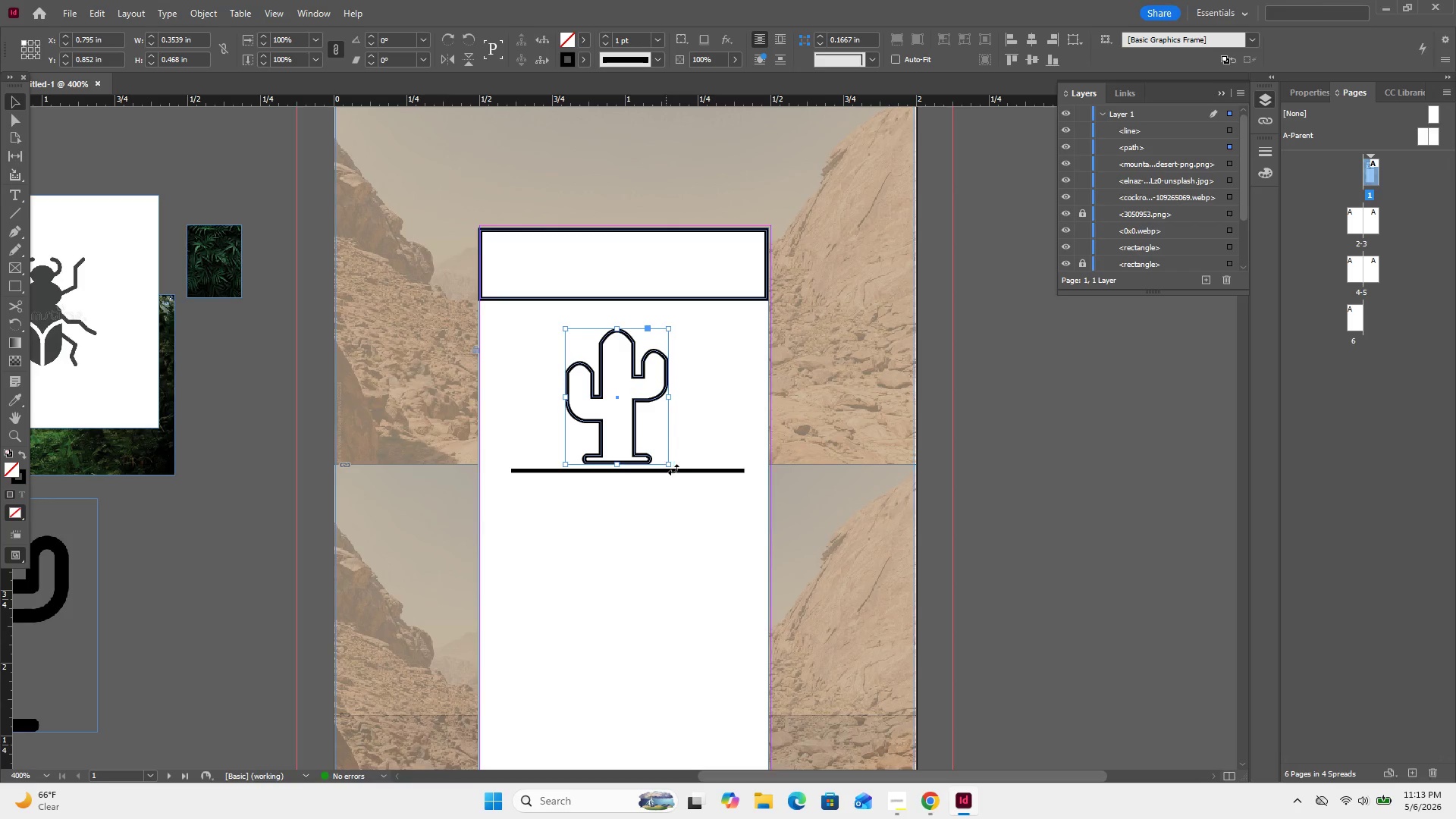 
left_click([692, 469])
 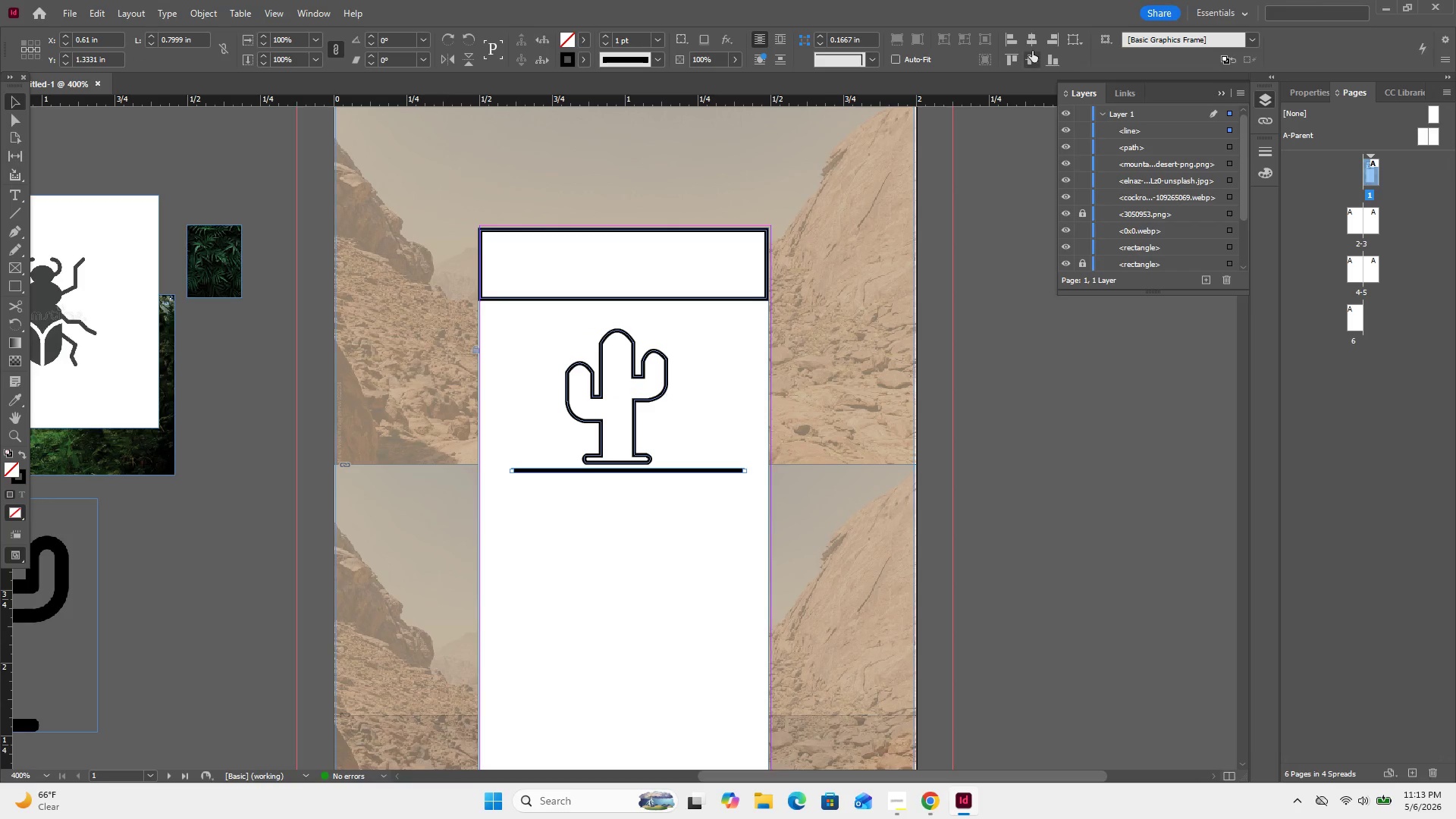 
left_click_drag(start_coordinate=[1030, 46], to_coordinate=[1025, 46])